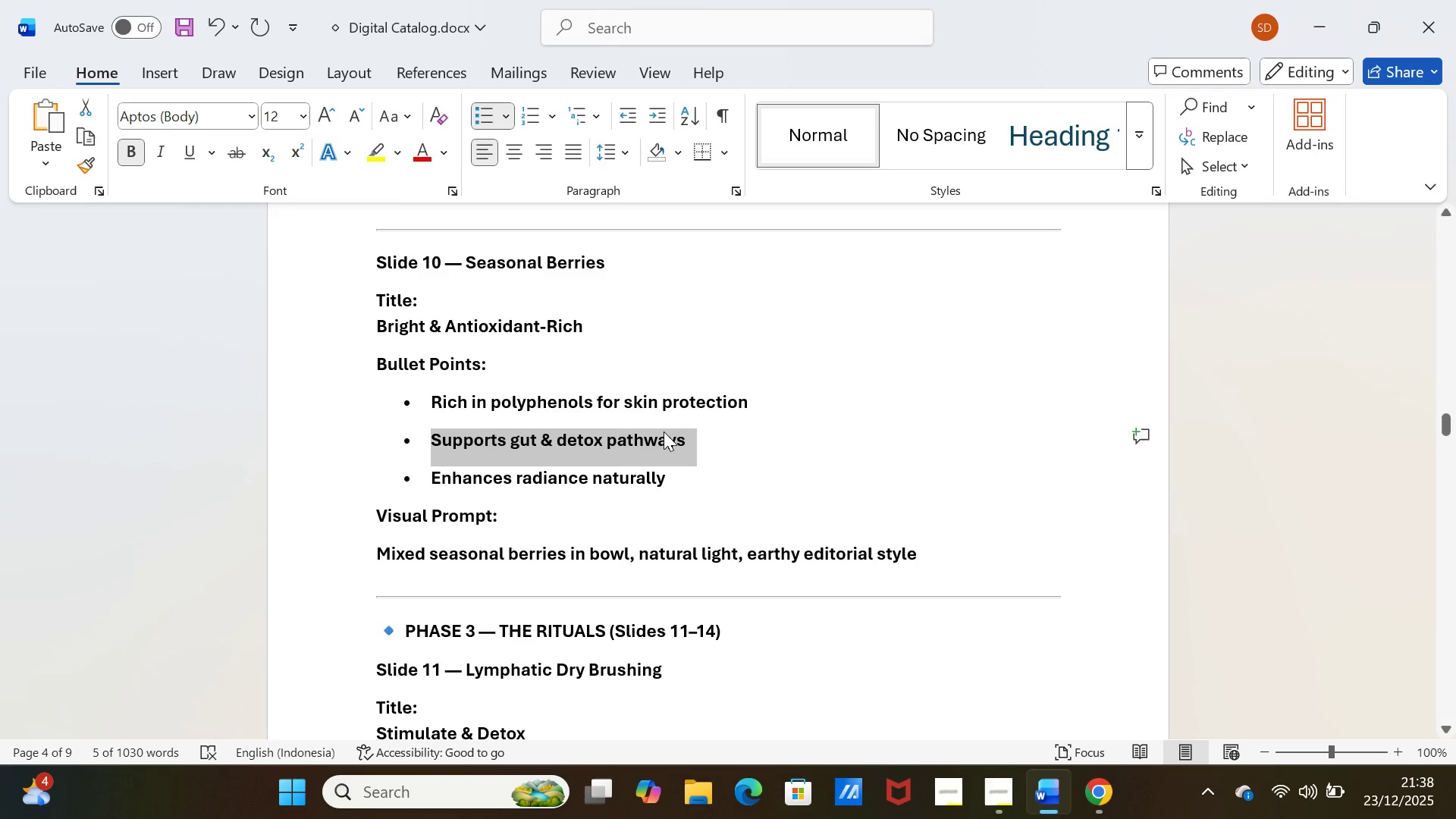 
key(Control+C)
 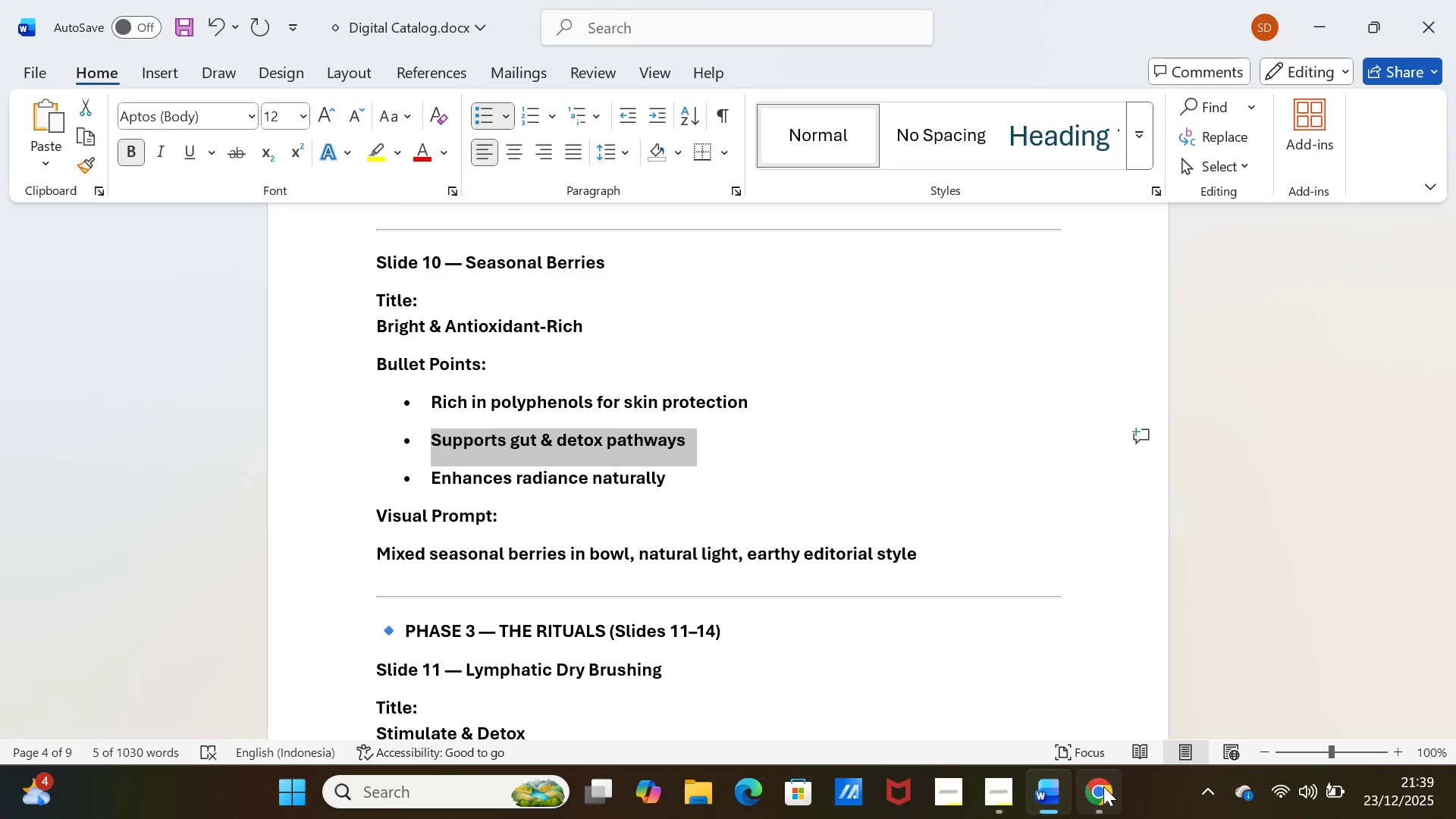 
left_click([1103, 786])
 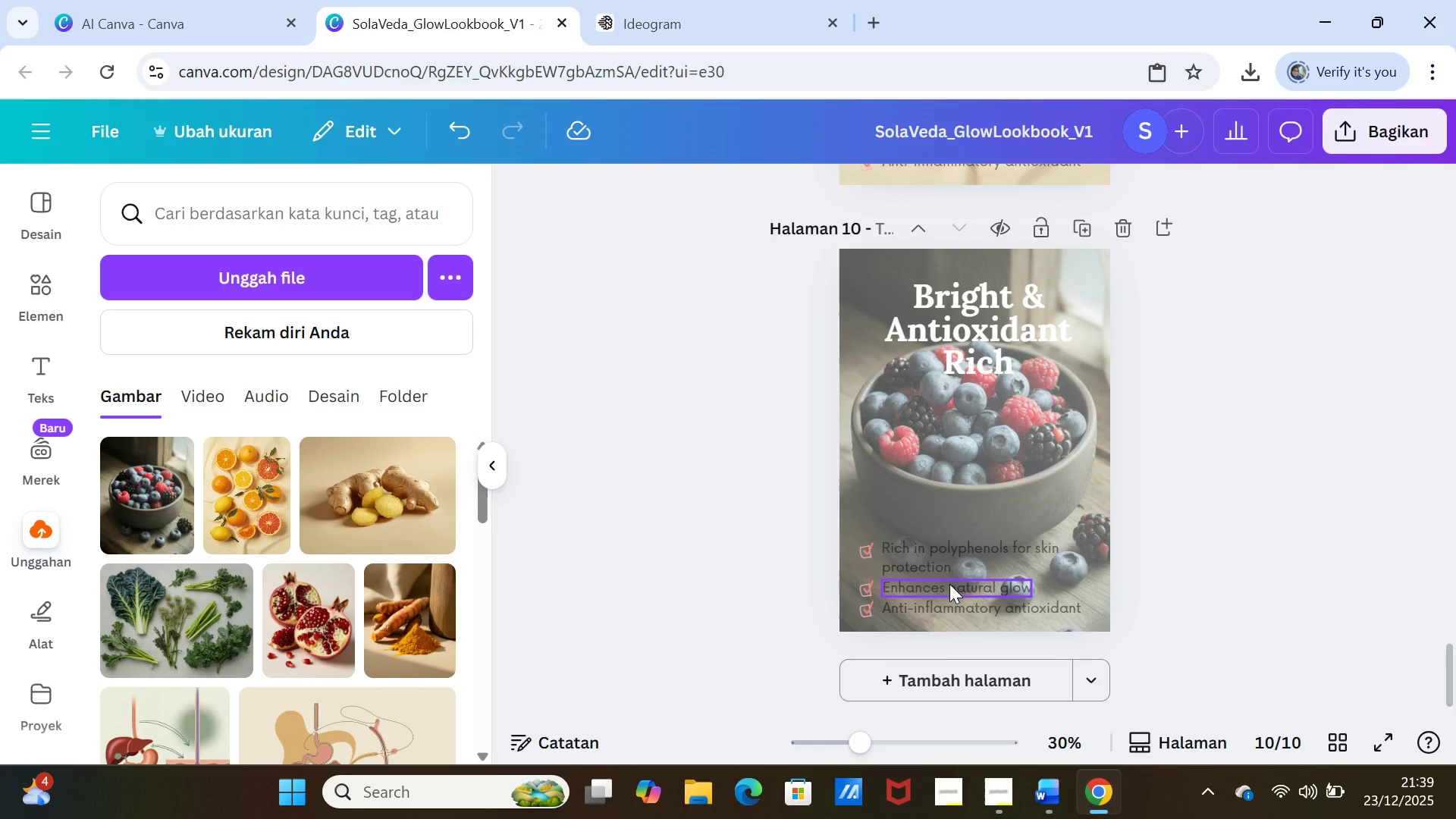 
double_click([949, 584])
 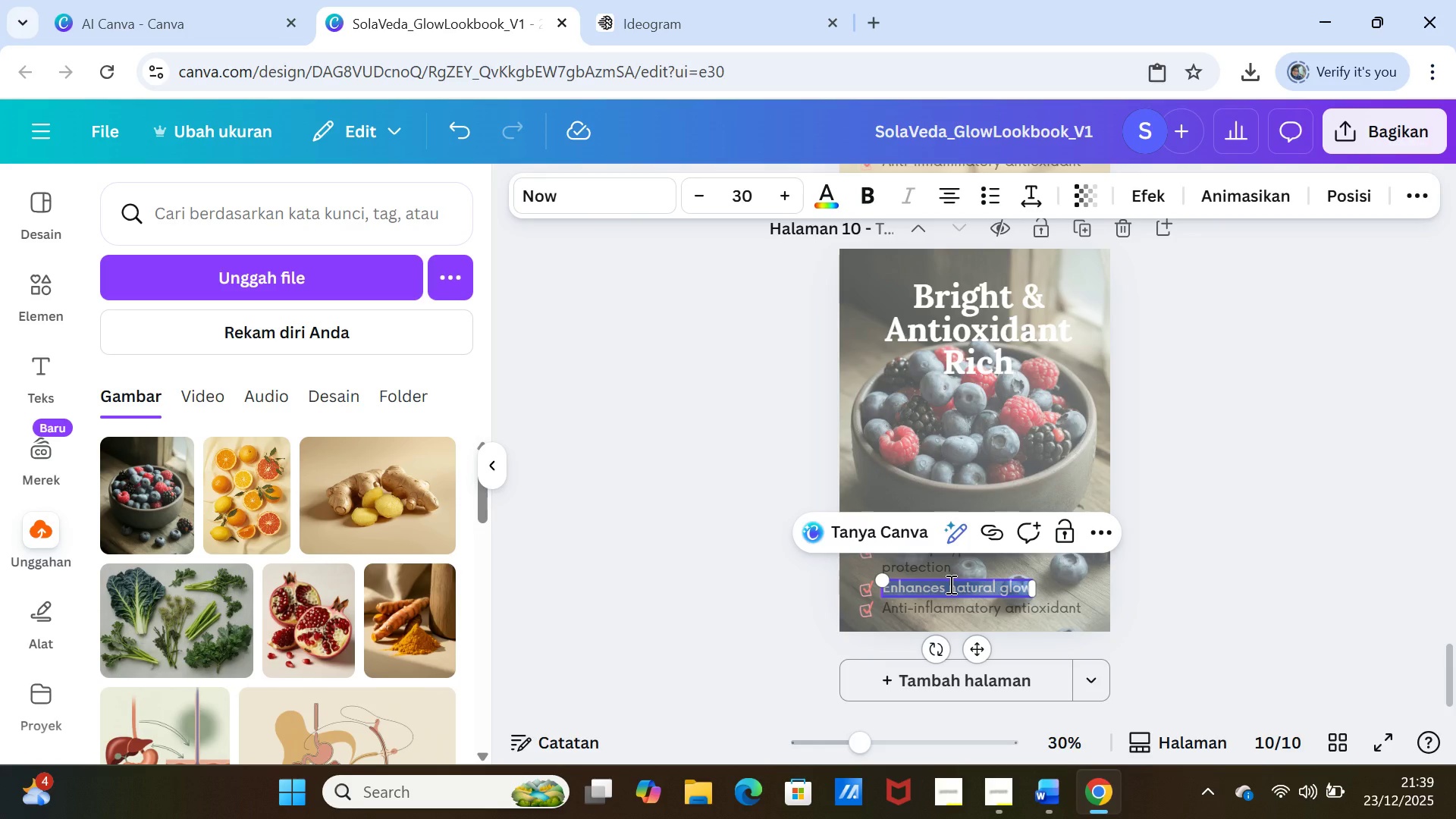 
key(Control+V)
 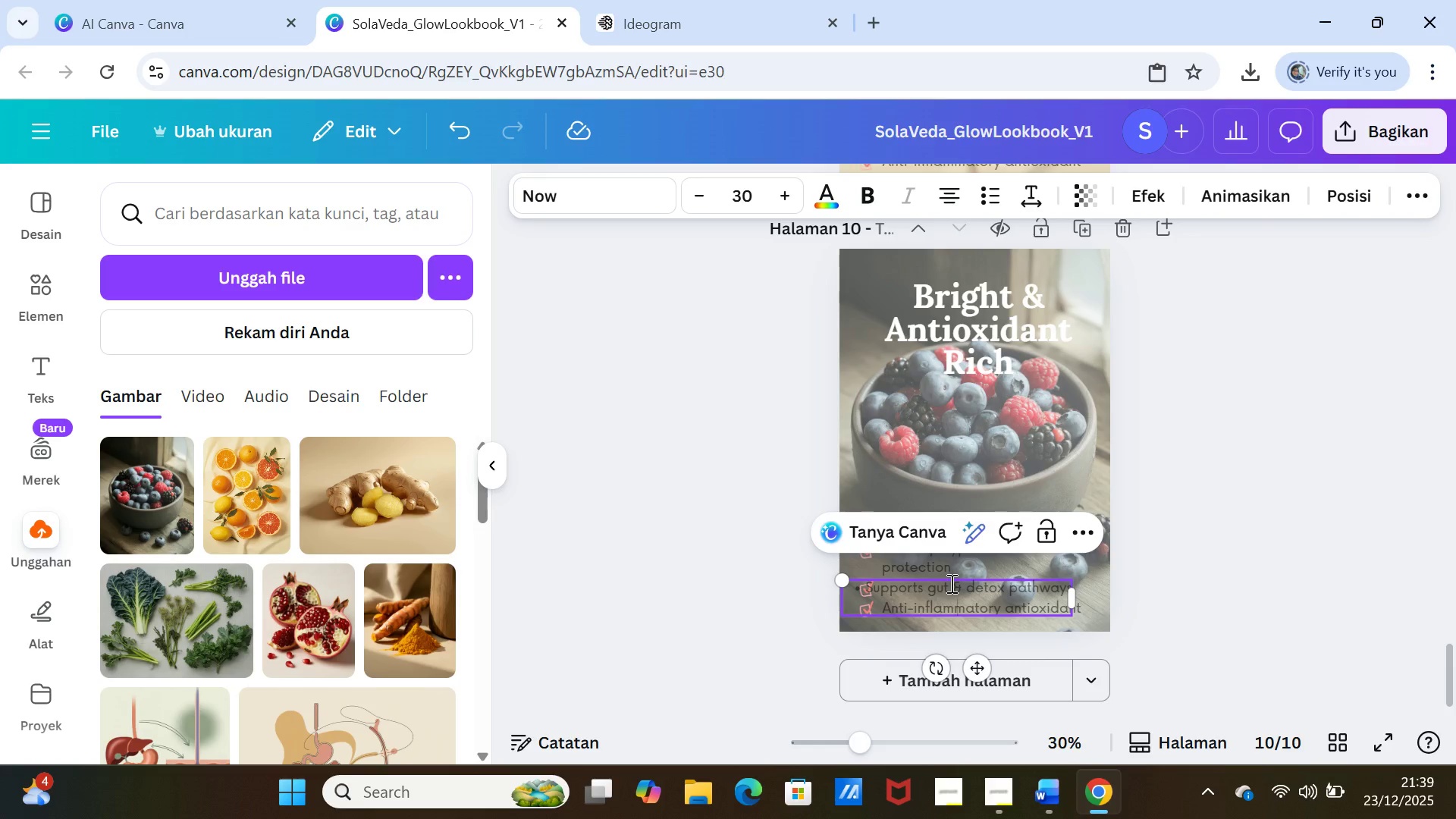 
key(Backspace)
 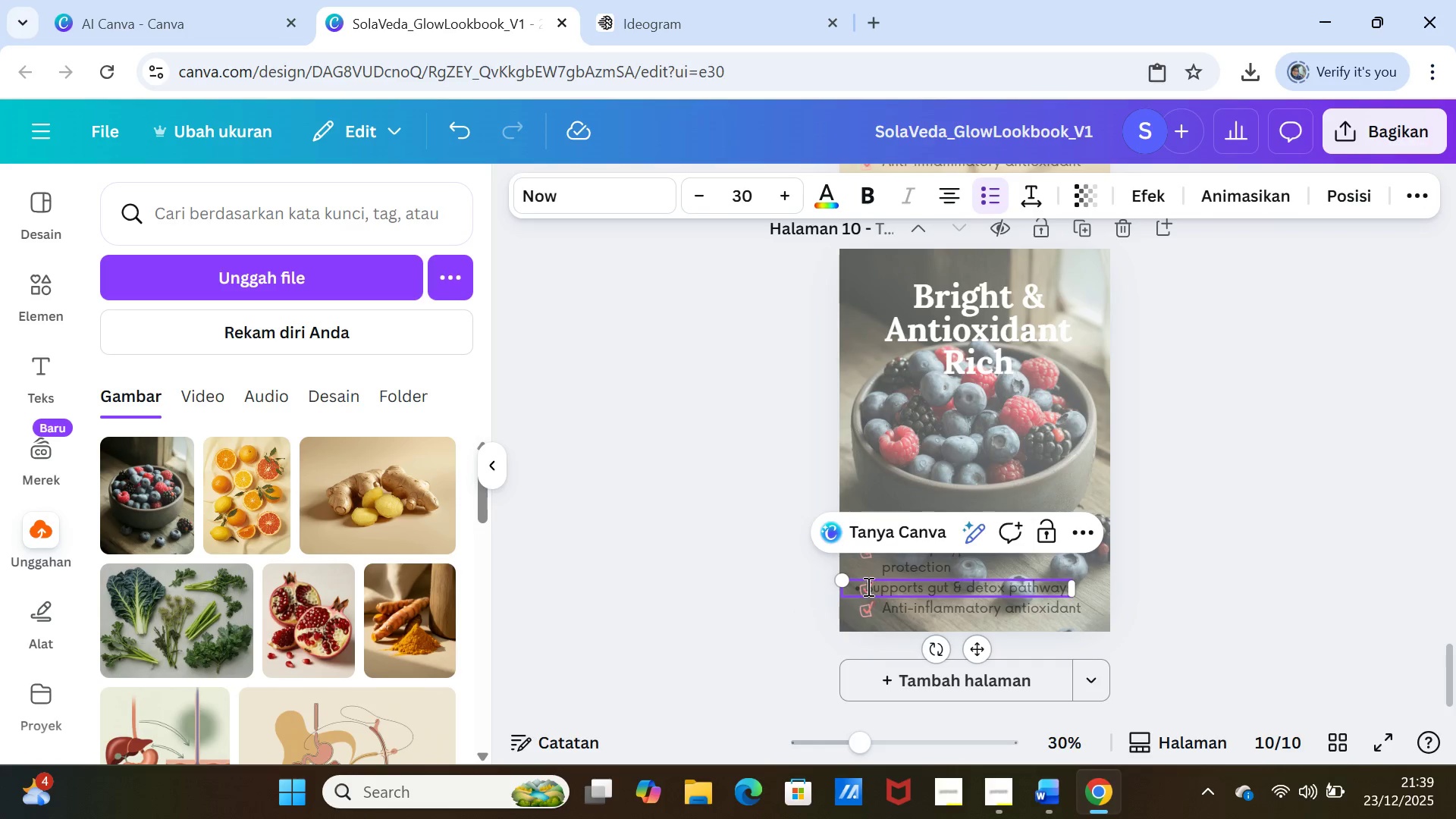 
left_click([868, 590])
 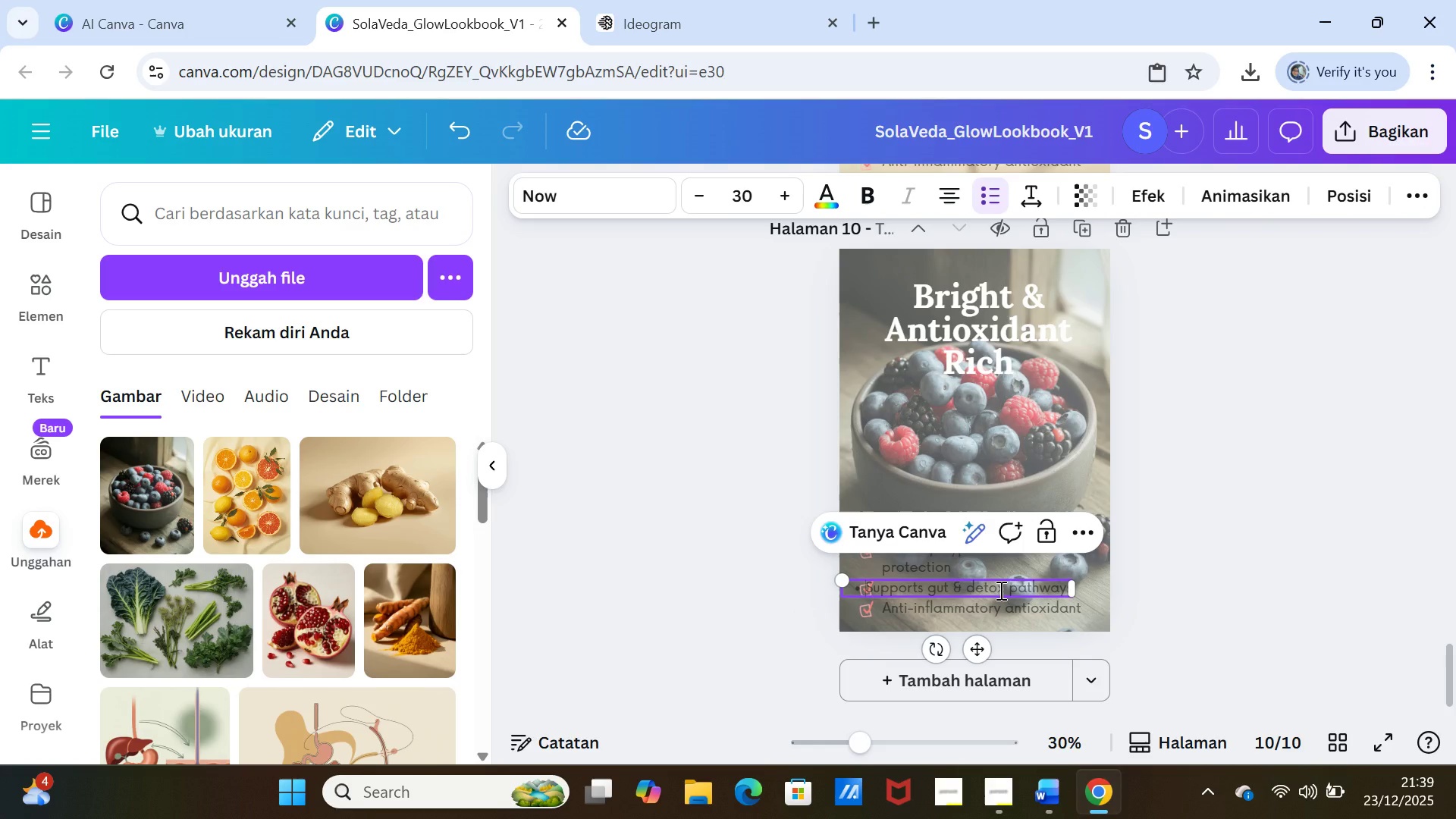 
key(Backspace)
 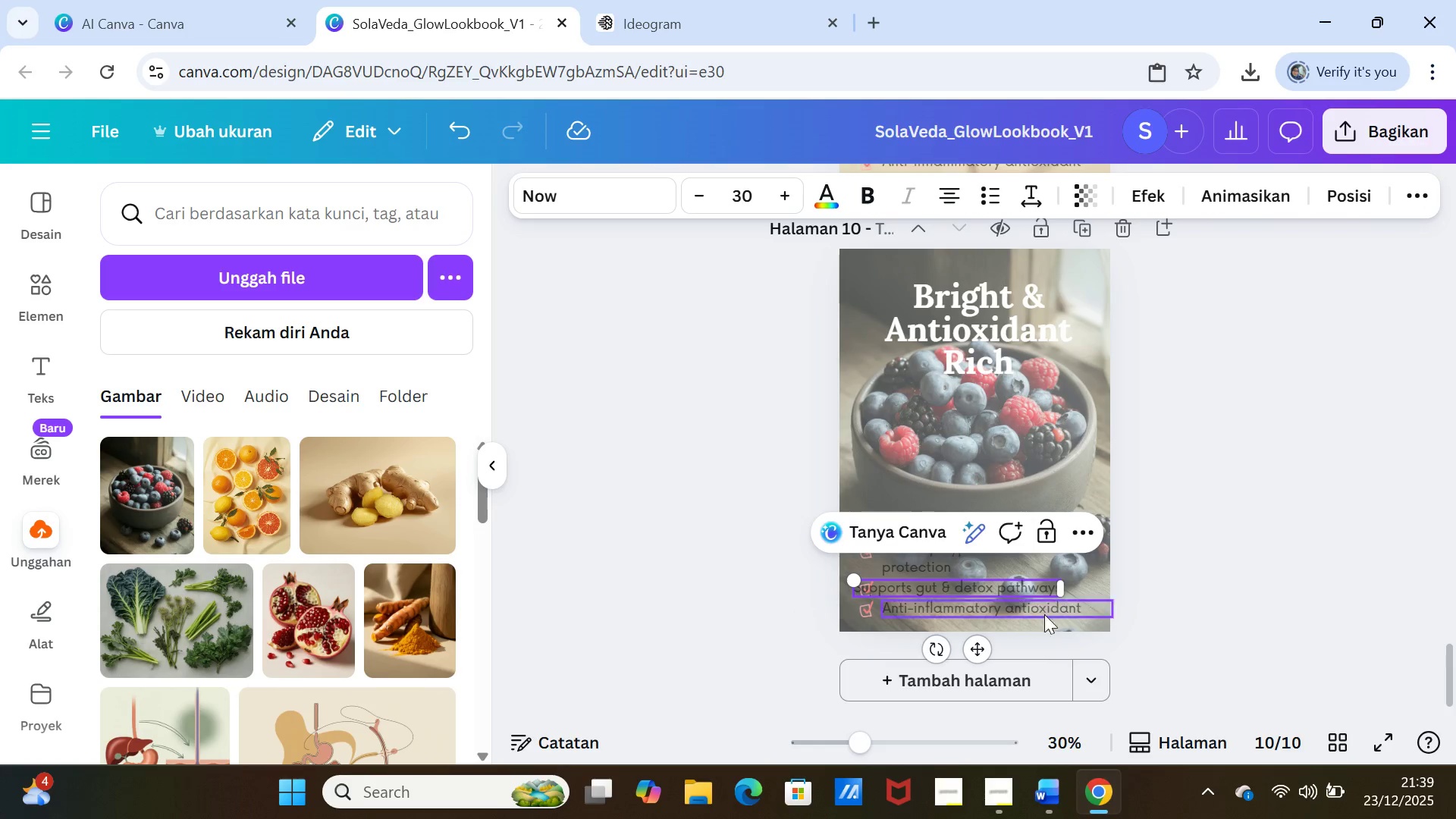 
left_click([1222, 627])
 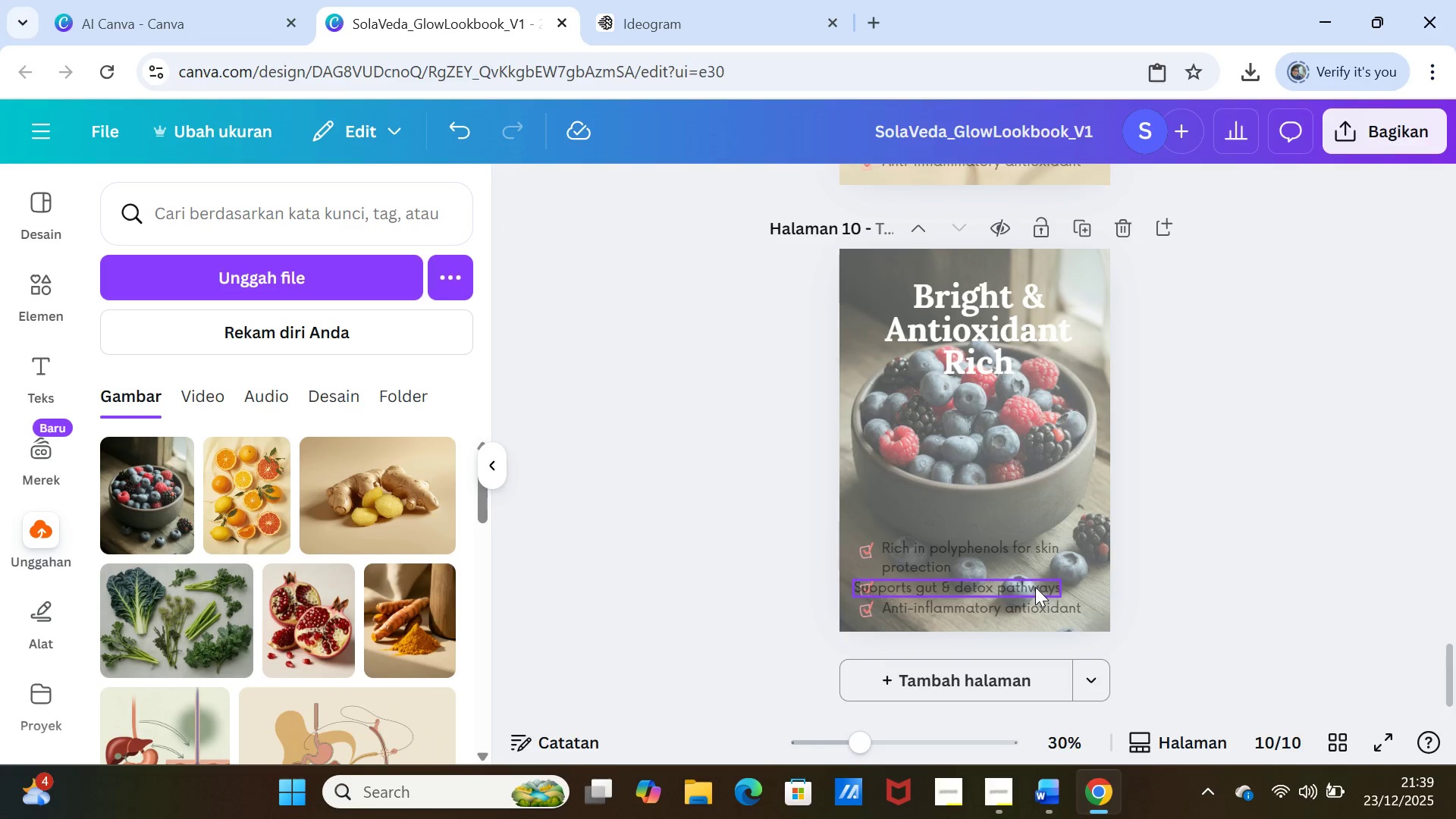 
left_click_drag(start_coordinate=[1035, 587], to_coordinate=[1063, 588])
 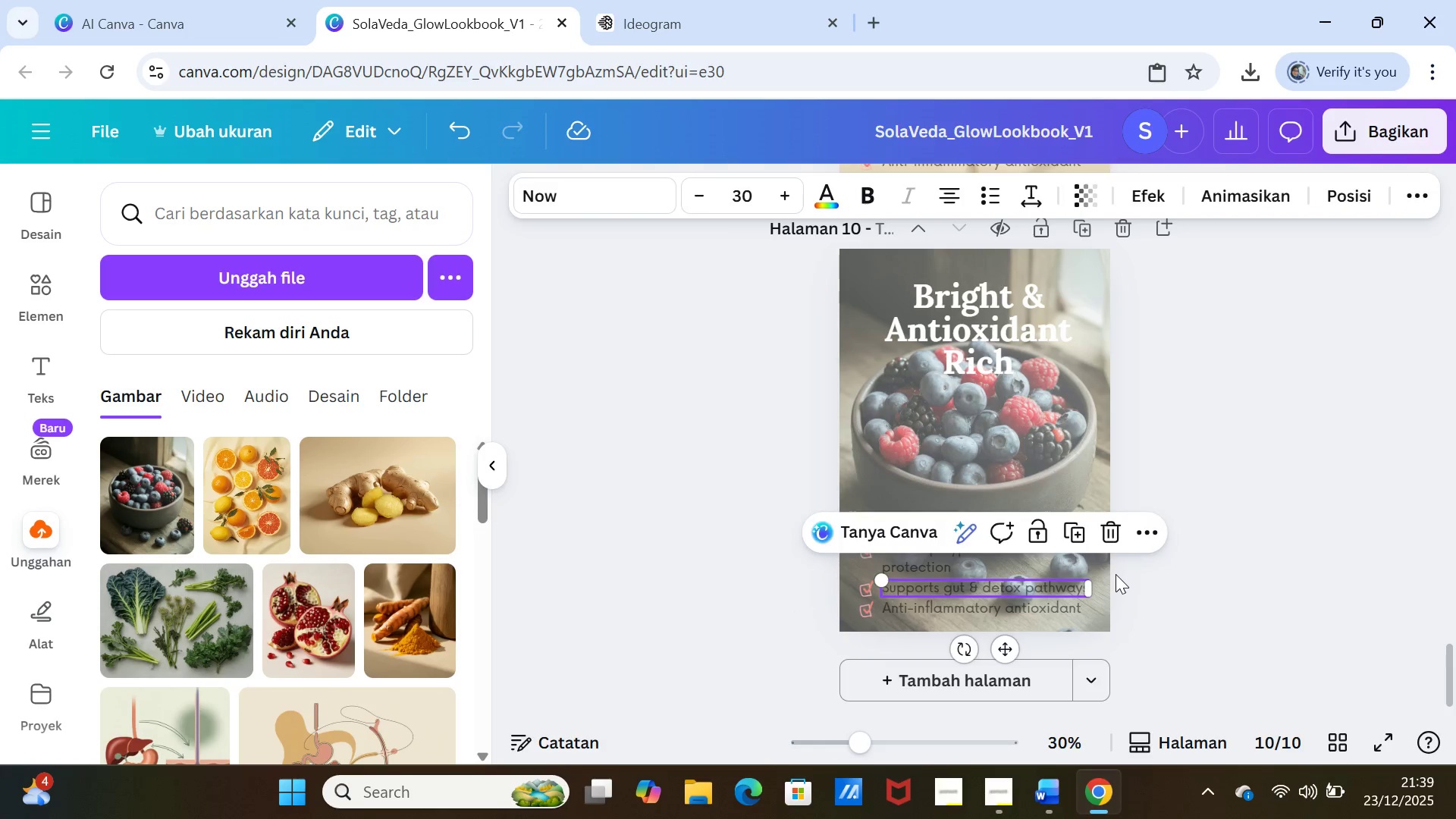 
left_click([1116, 574])
 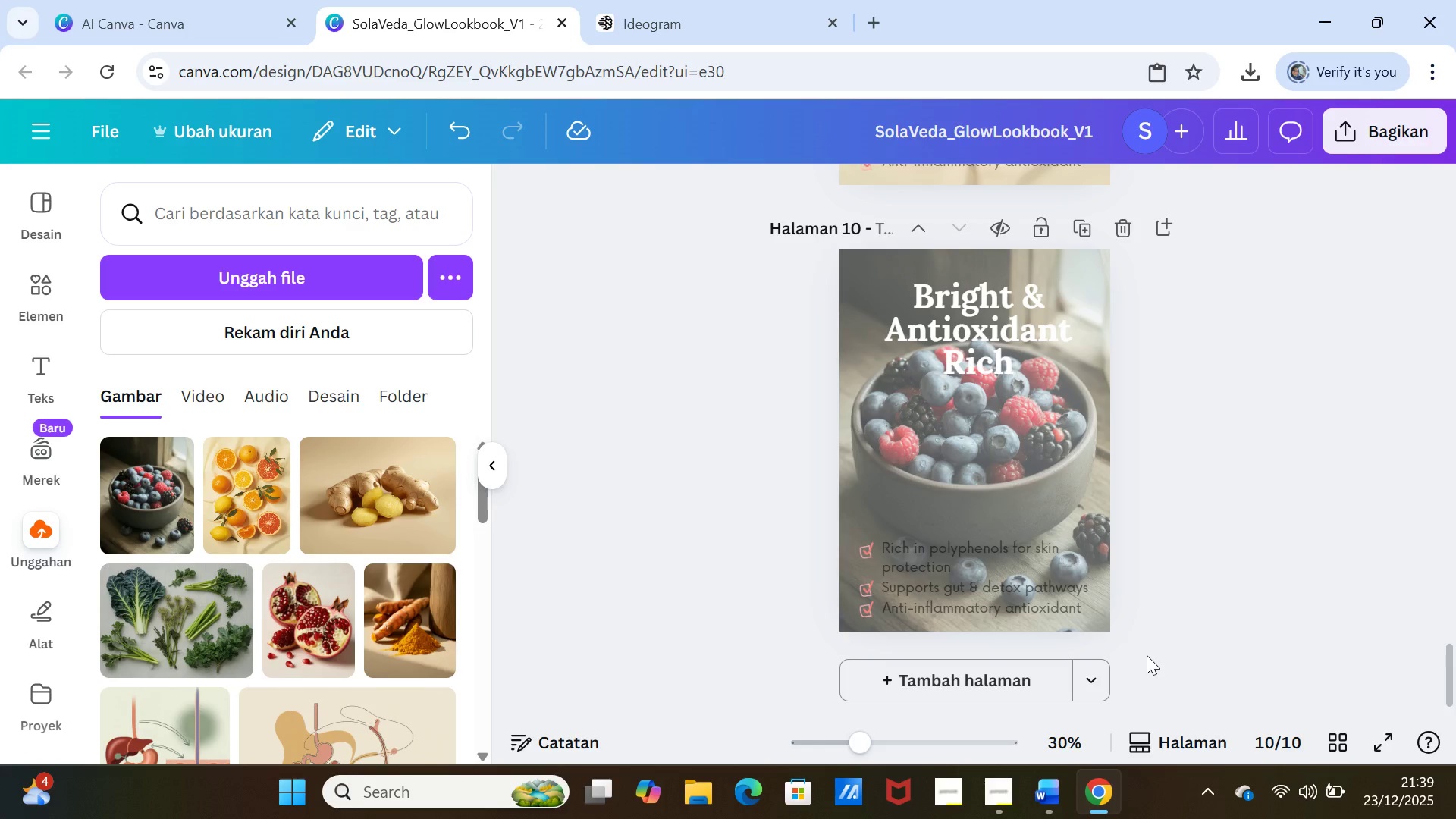 
wait(7.59)
 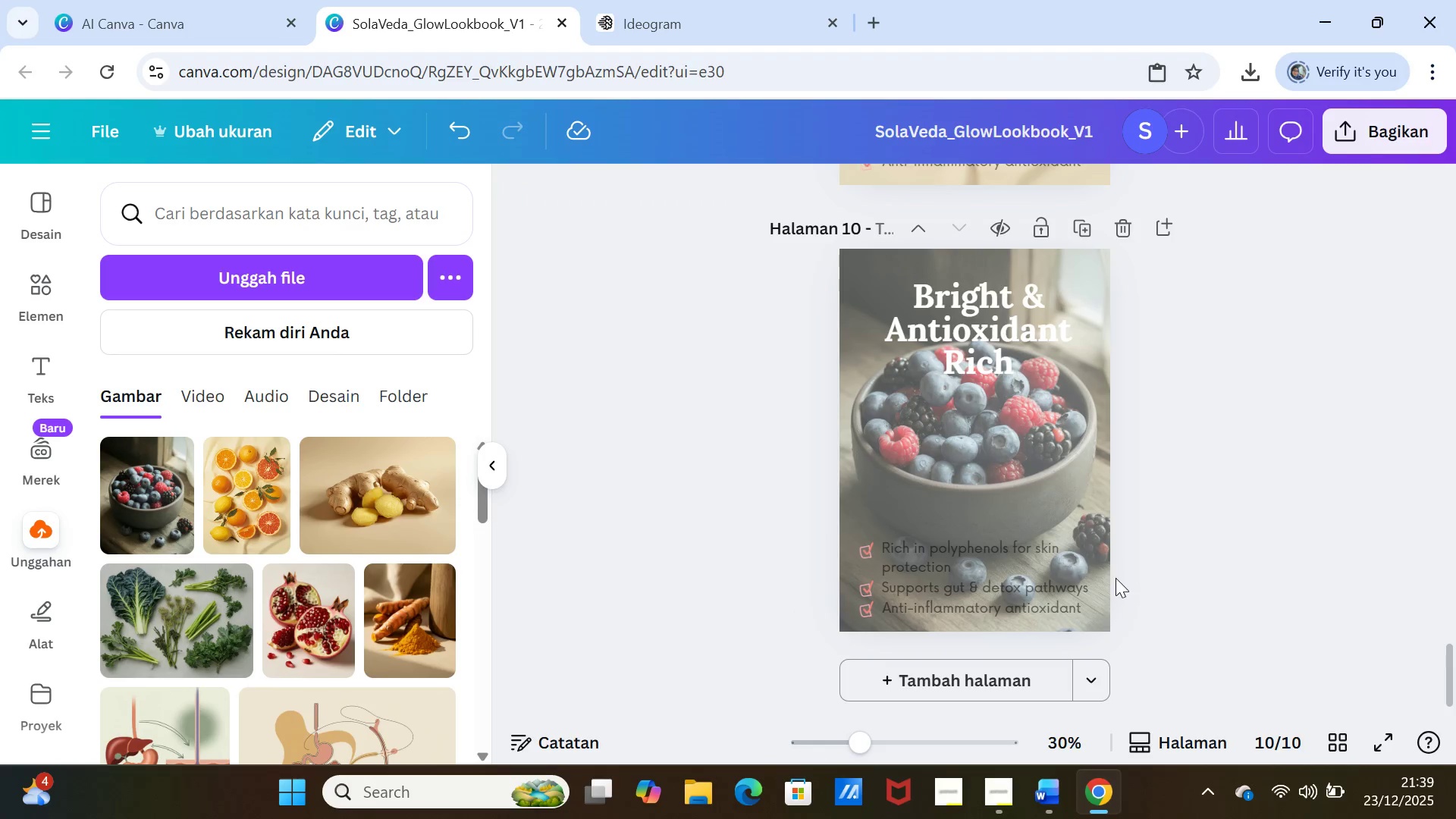 
left_click([1118, 789])
 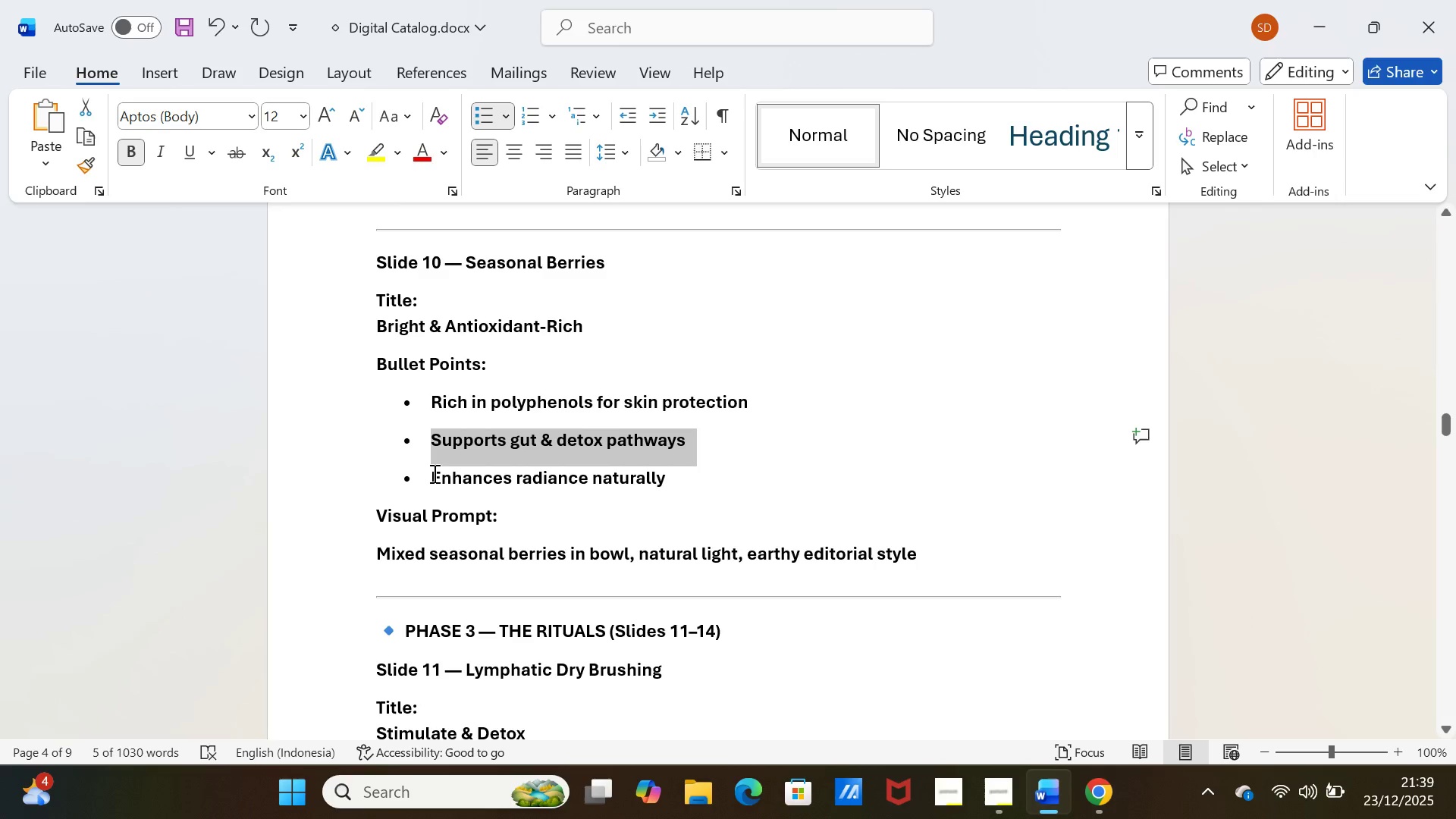 
left_click_drag(start_coordinate=[432, 473], to_coordinate=[690, 487])
 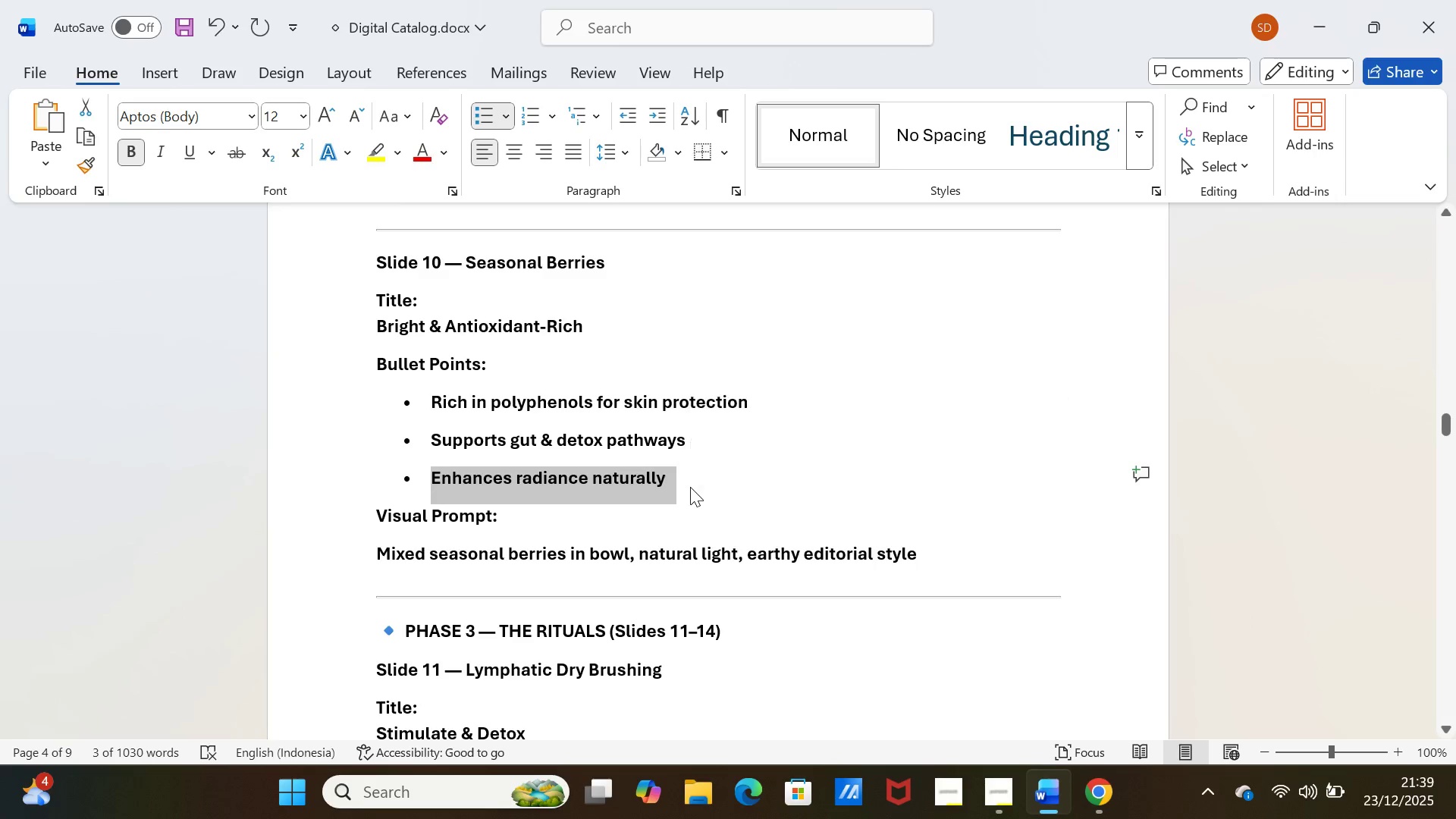 
key(Control+C)
 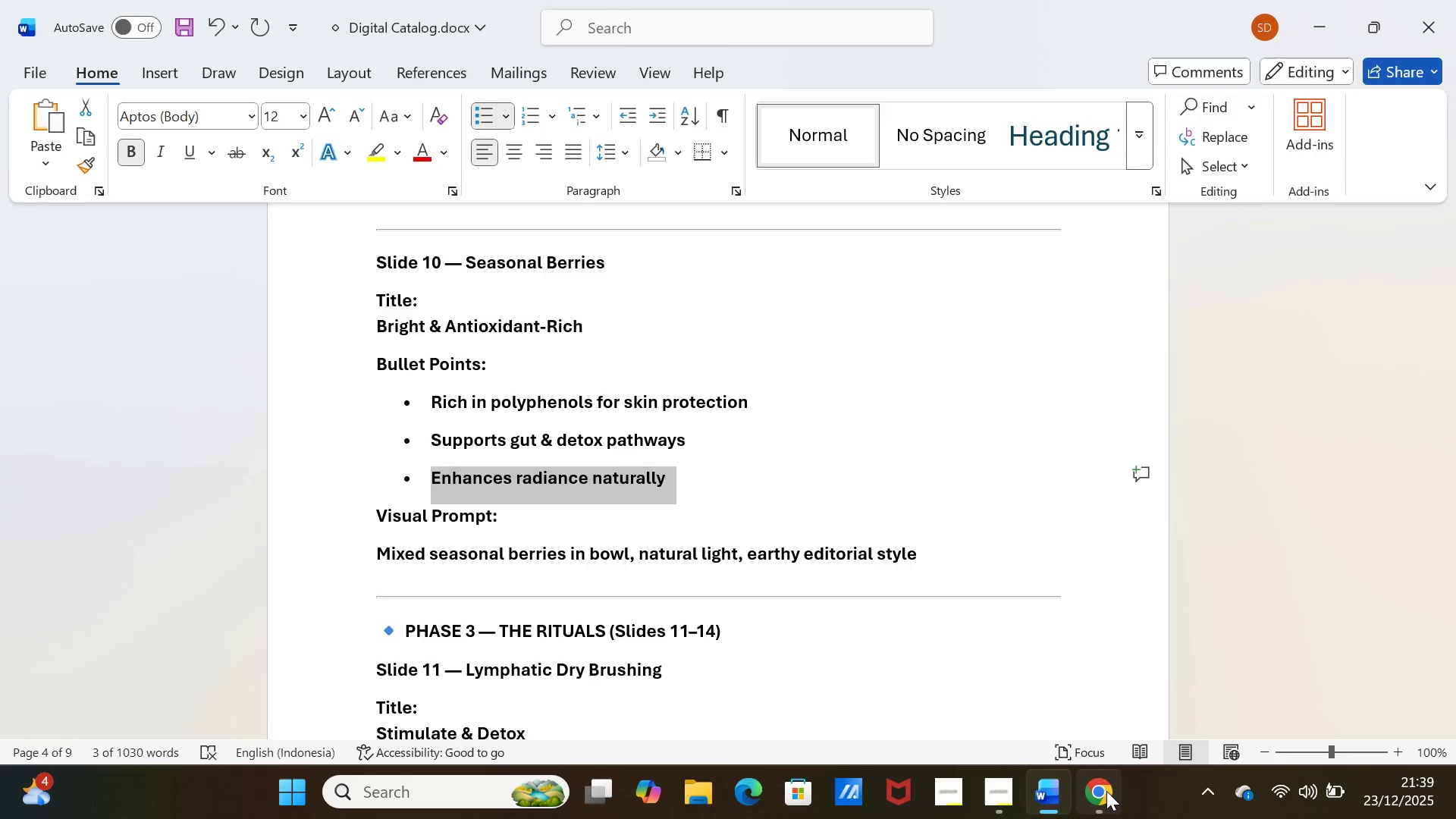 
left_click([1106, 791])
 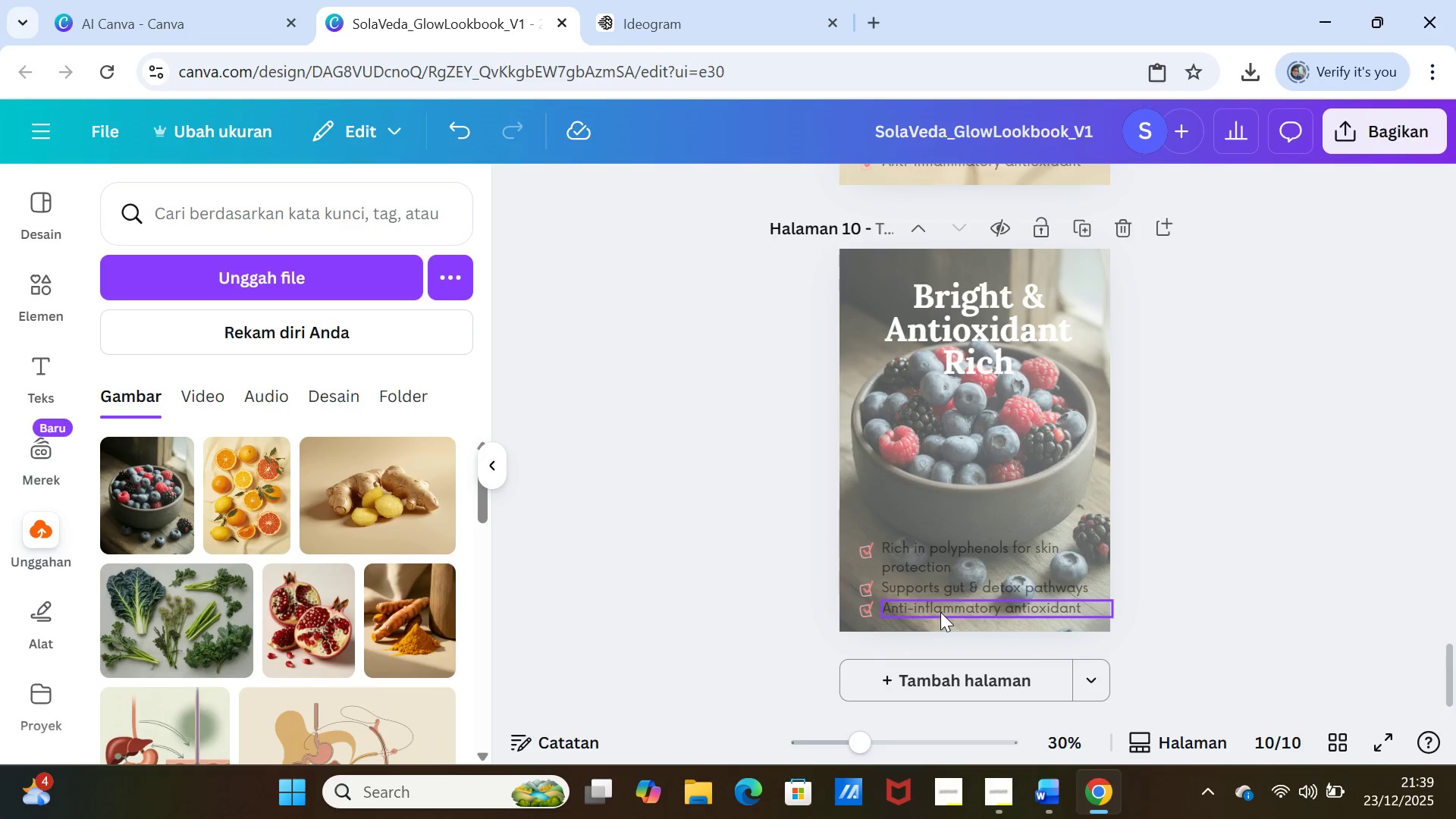 
double_click([940, 611])
 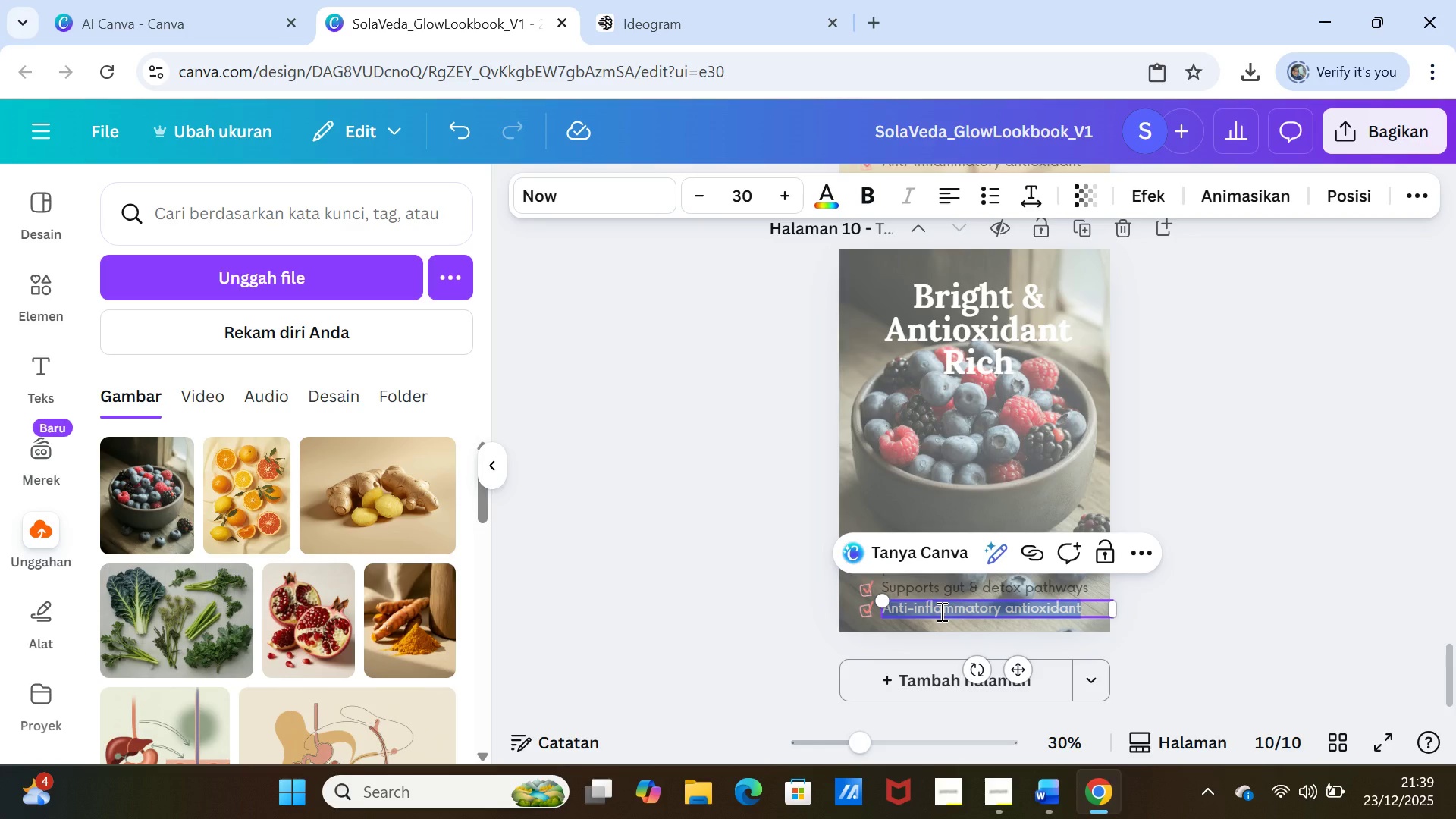 
key(Control+V)
 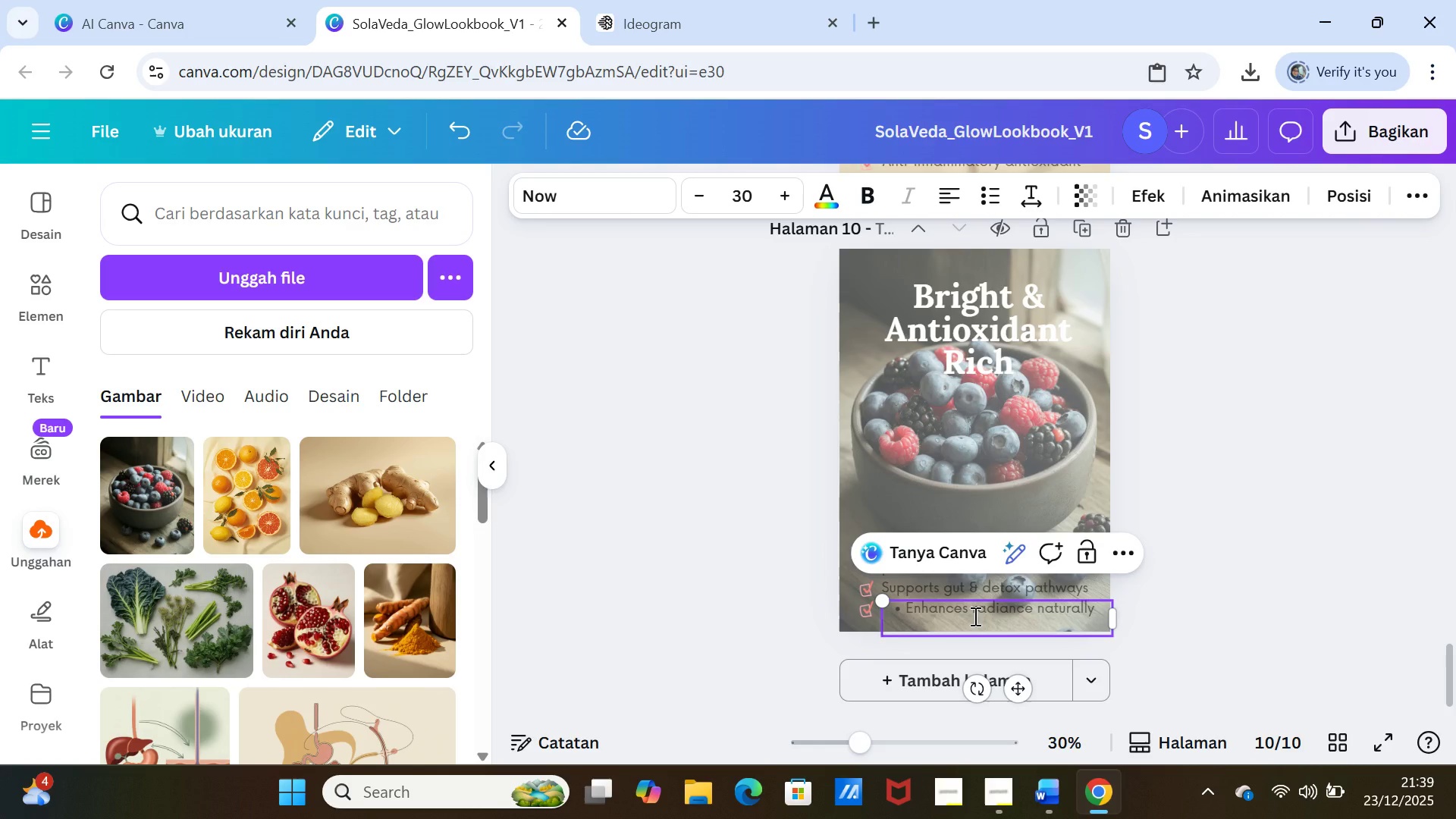 
key(Backspace)
 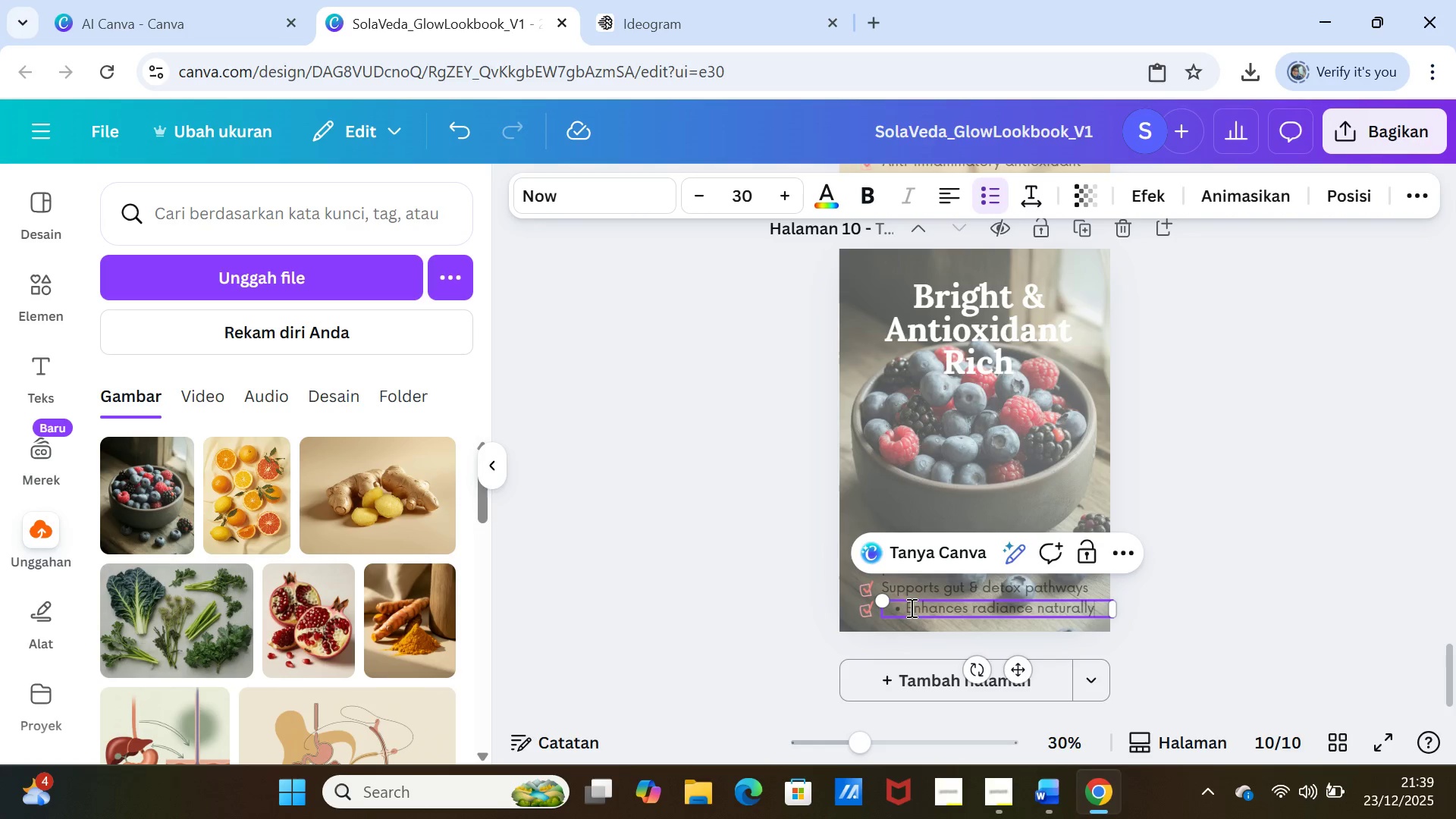 
left_click([907, 605])
 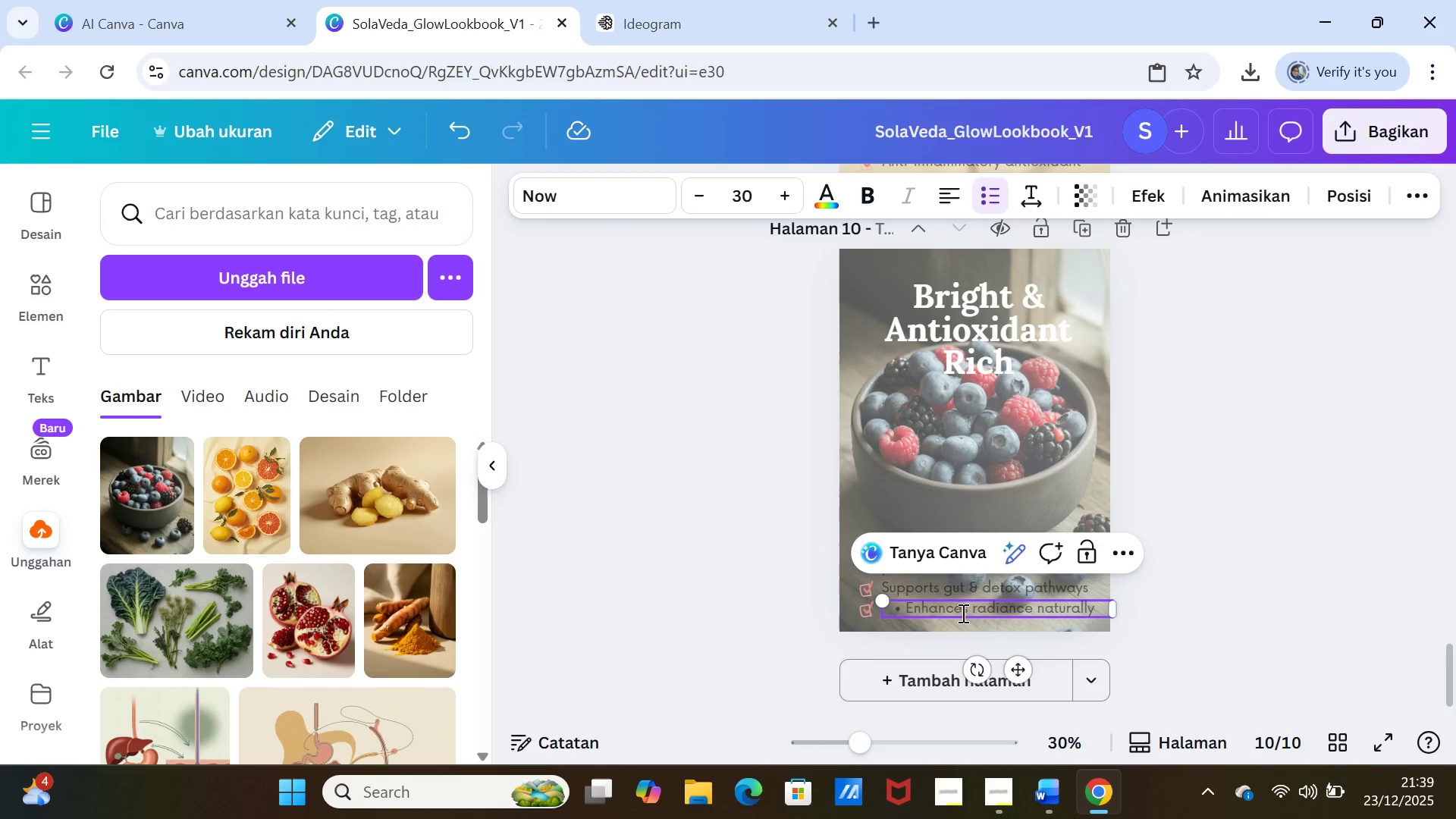 
key(Backspace)
 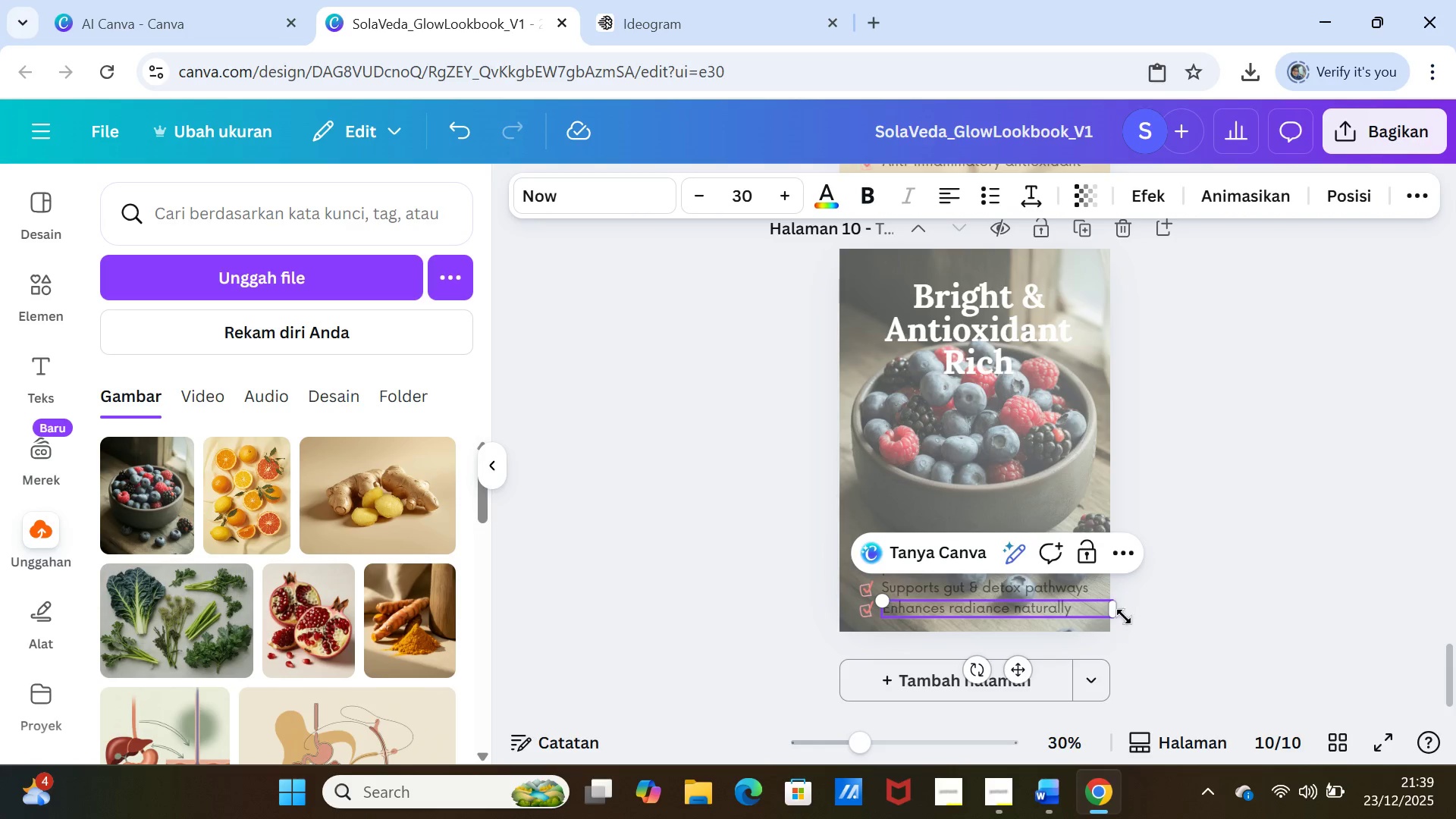 
left_click_drag(start_coordinate=[1115, 611], to_coordinate=[1092, 609])
 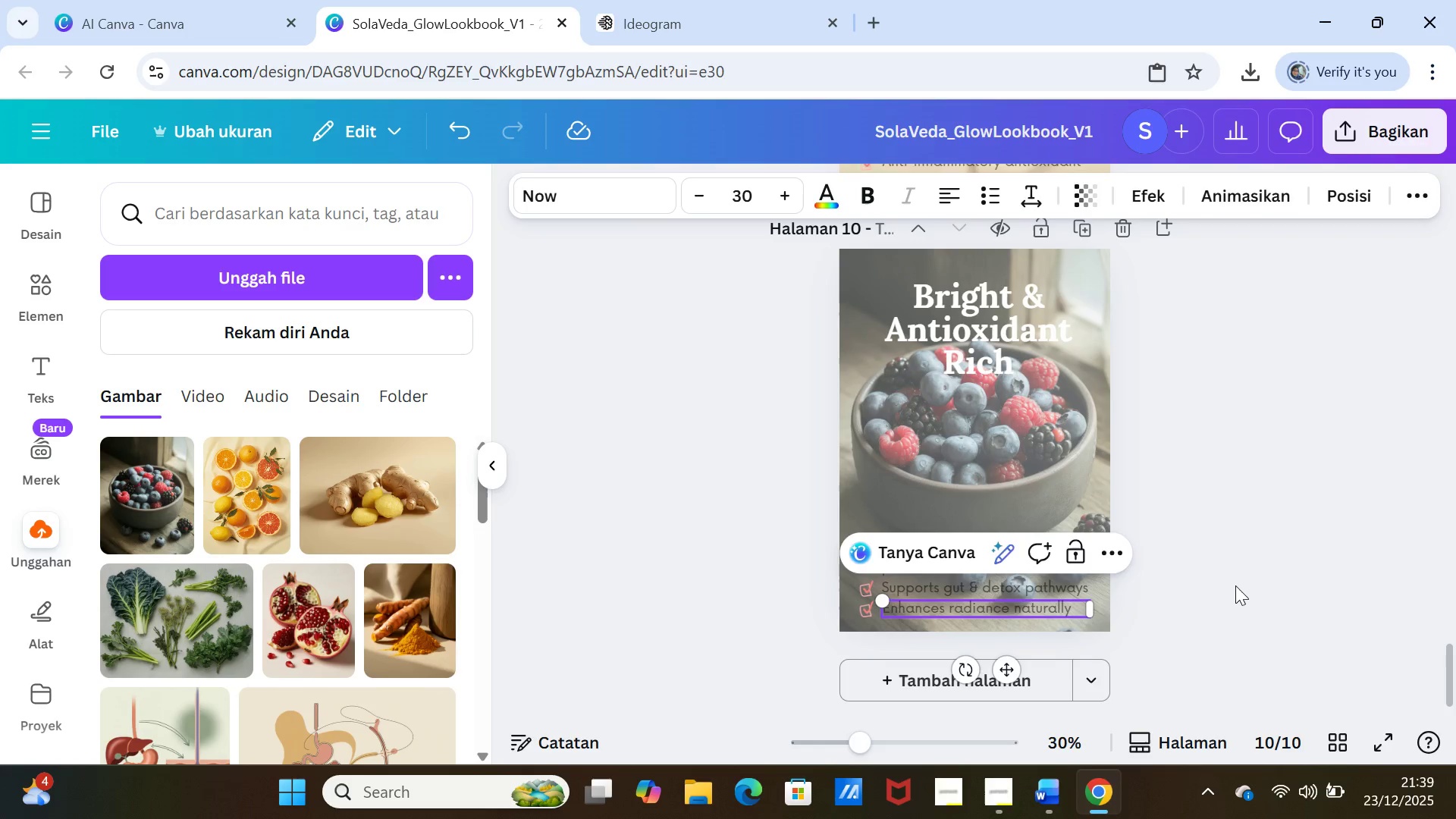 
left_click([1235, 585])
 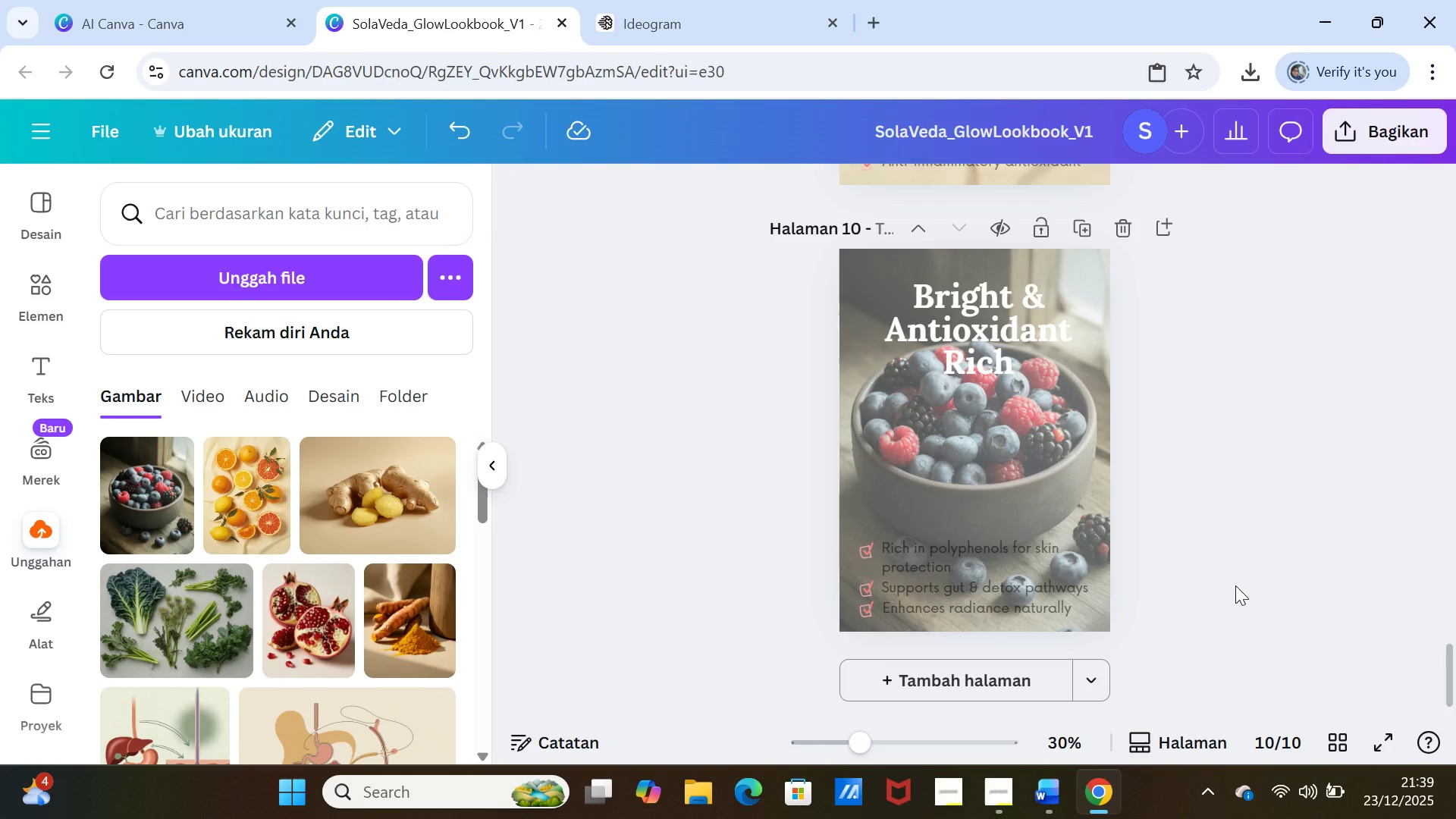 
wait(10.31)
 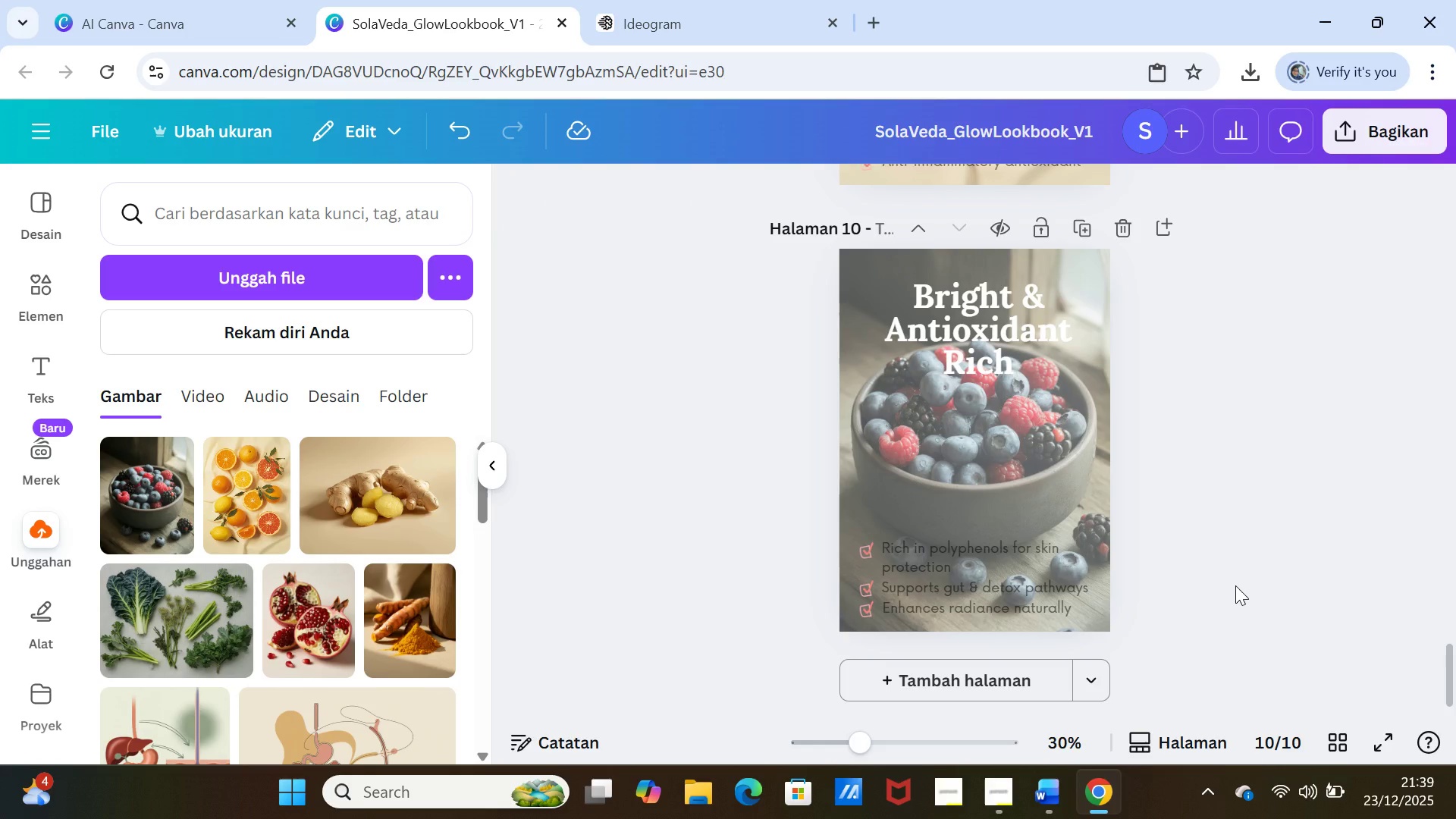 
scroll: coordinate [1235, 585], scroll_direction: down, amount: 2.0
 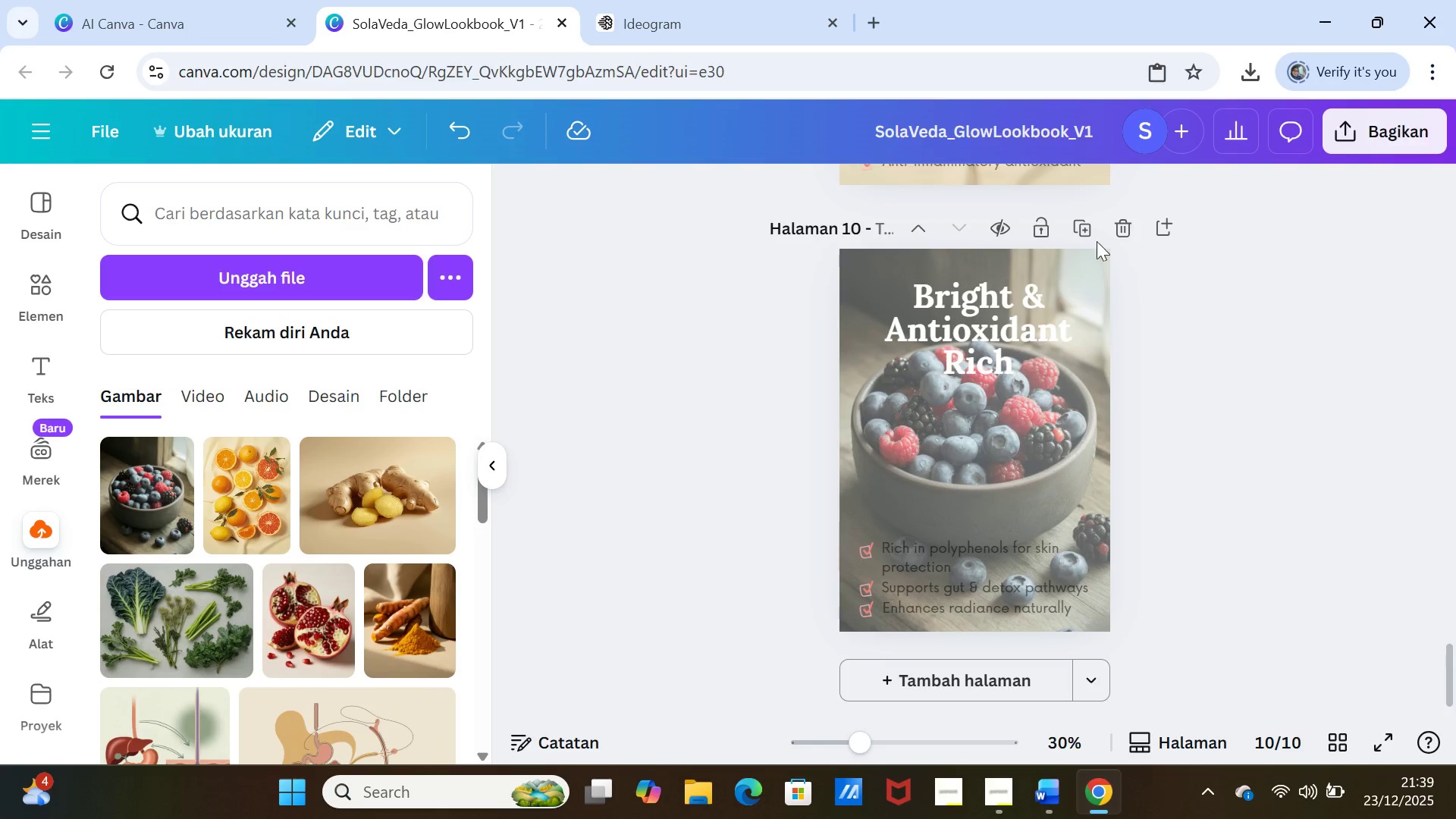 
left_click([1075, 220])
 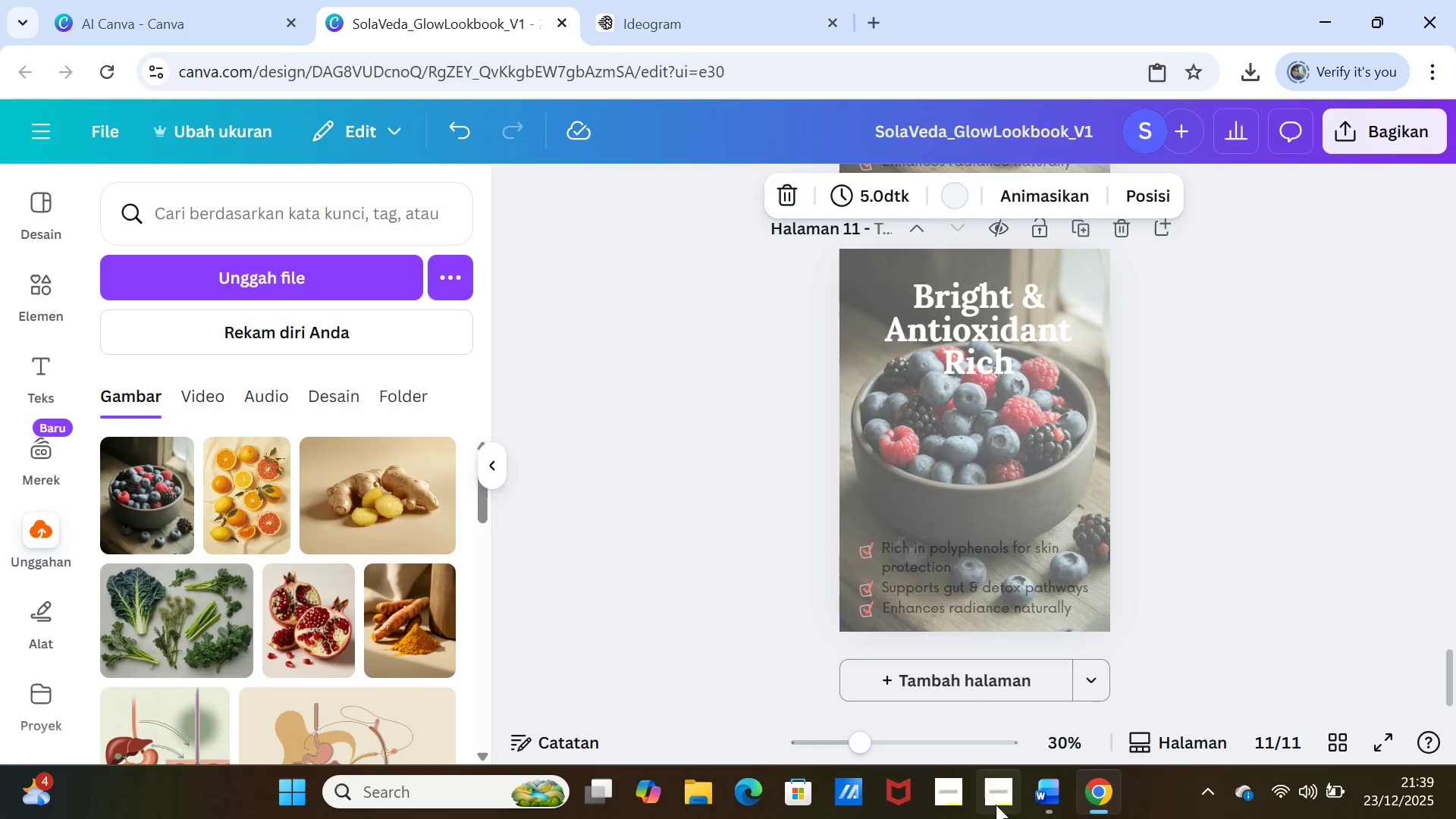 
left_click([1002, 797])